 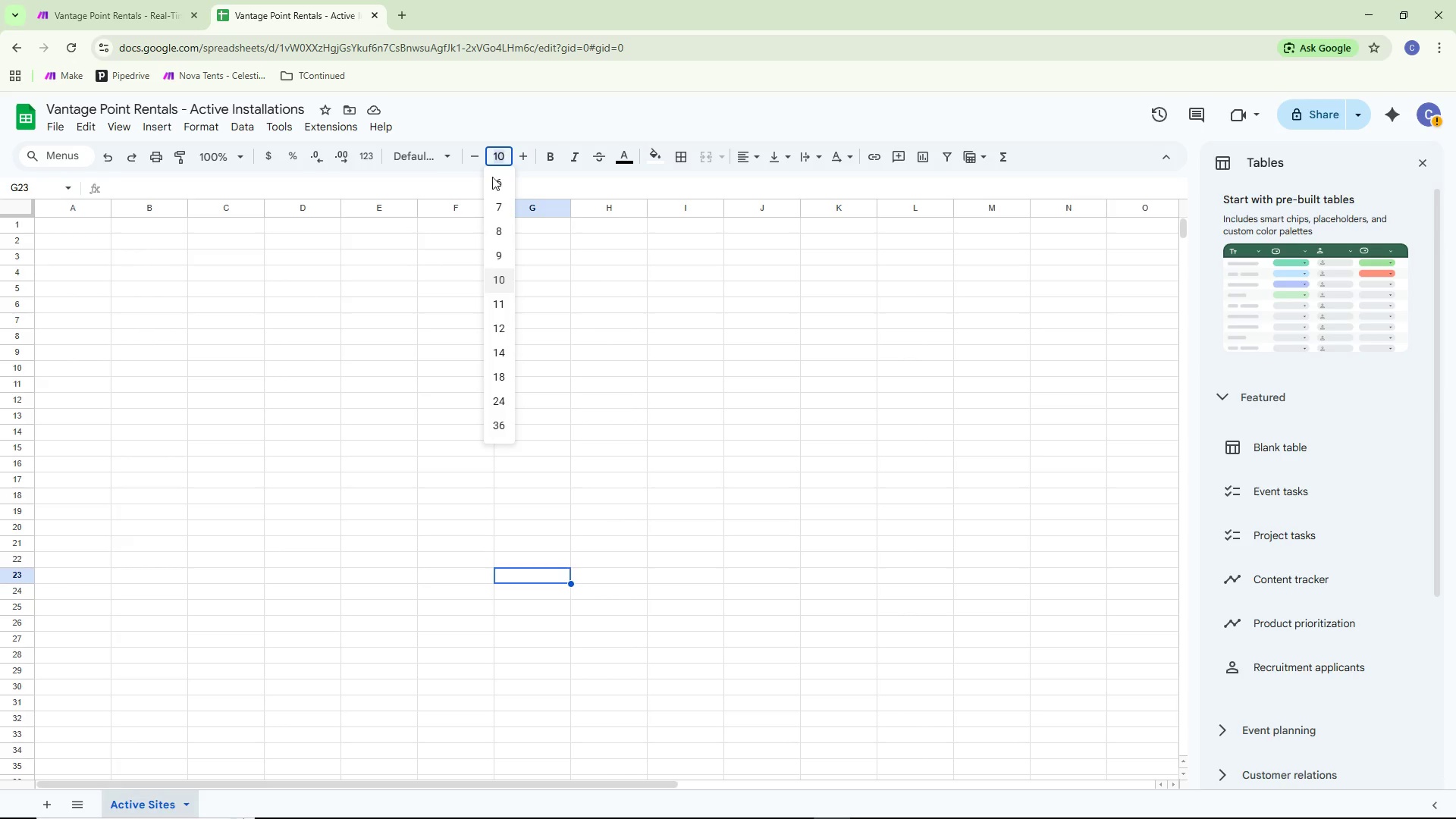 
left_click([503, 327])
 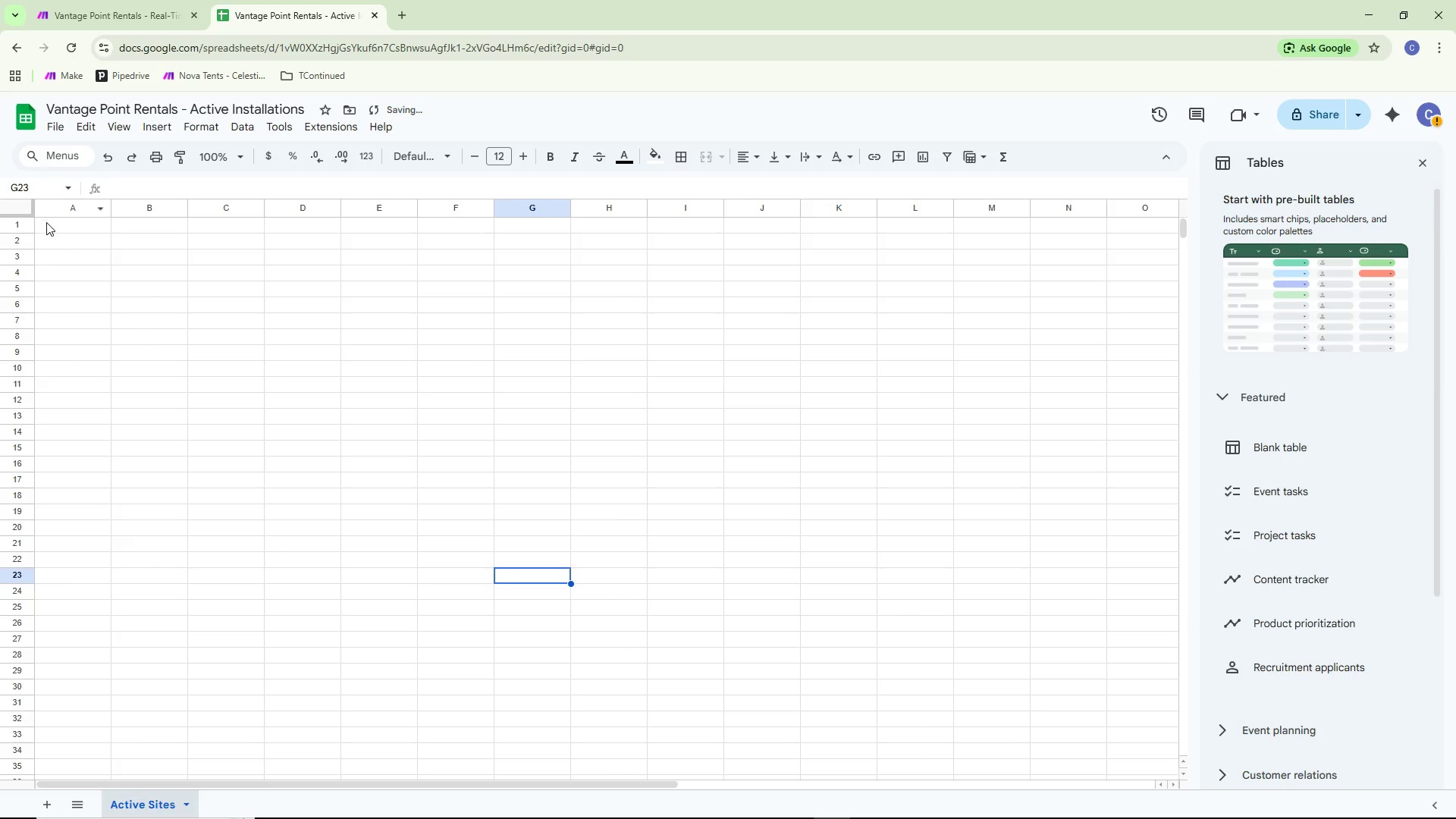 
double_click([66, 223])
 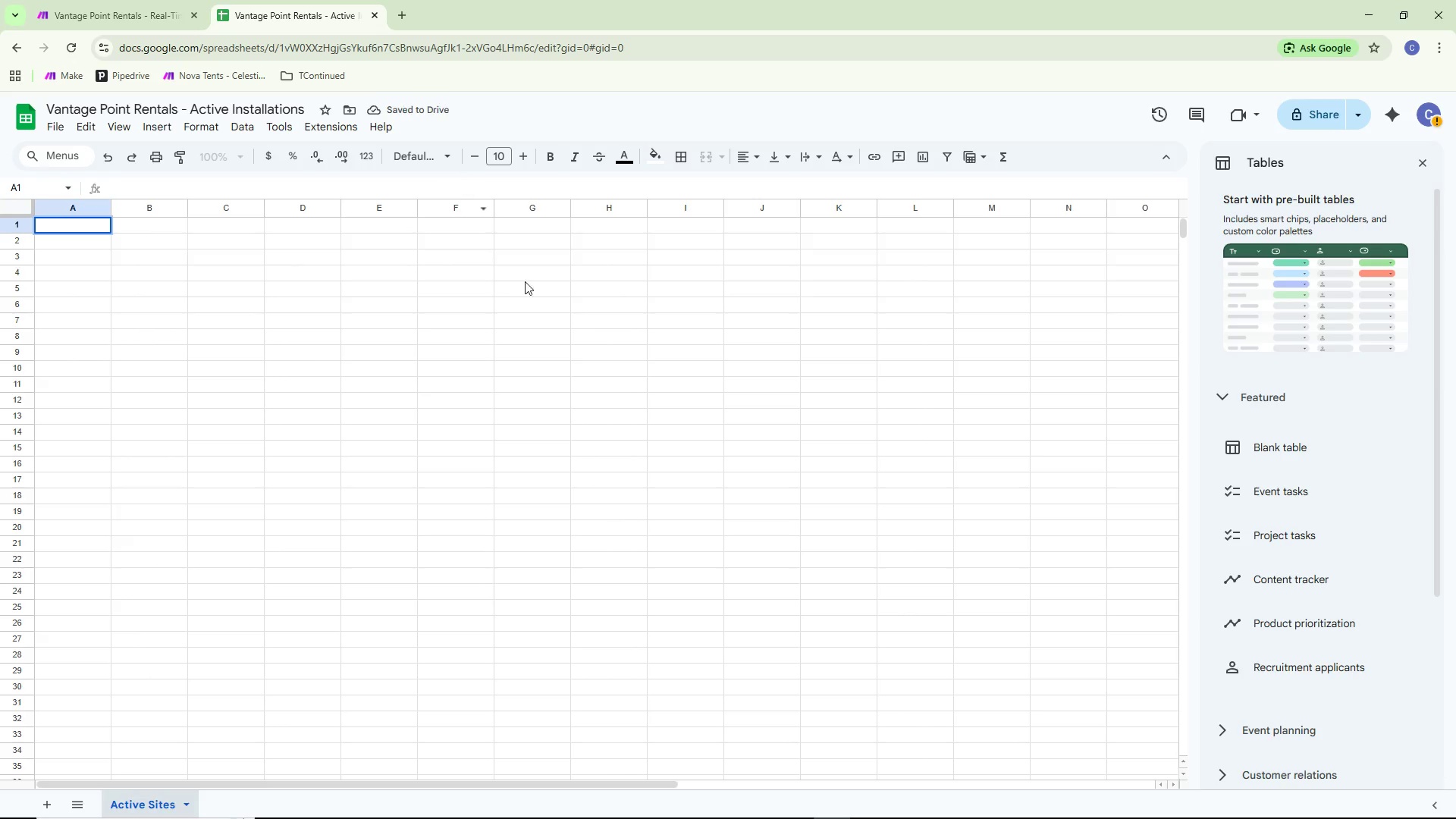 
left_click([529, 263])
 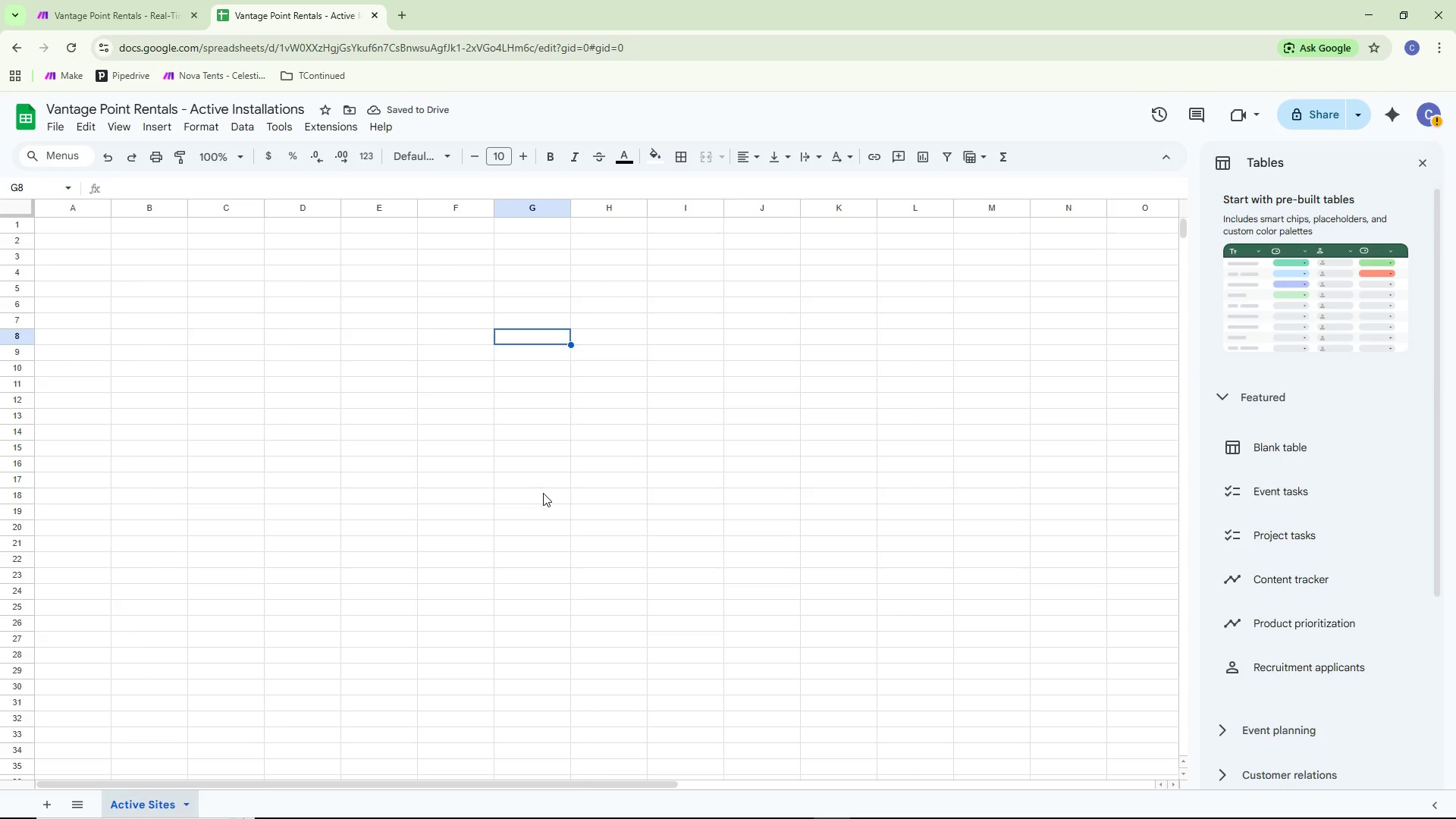 
double_click([537, 526])
 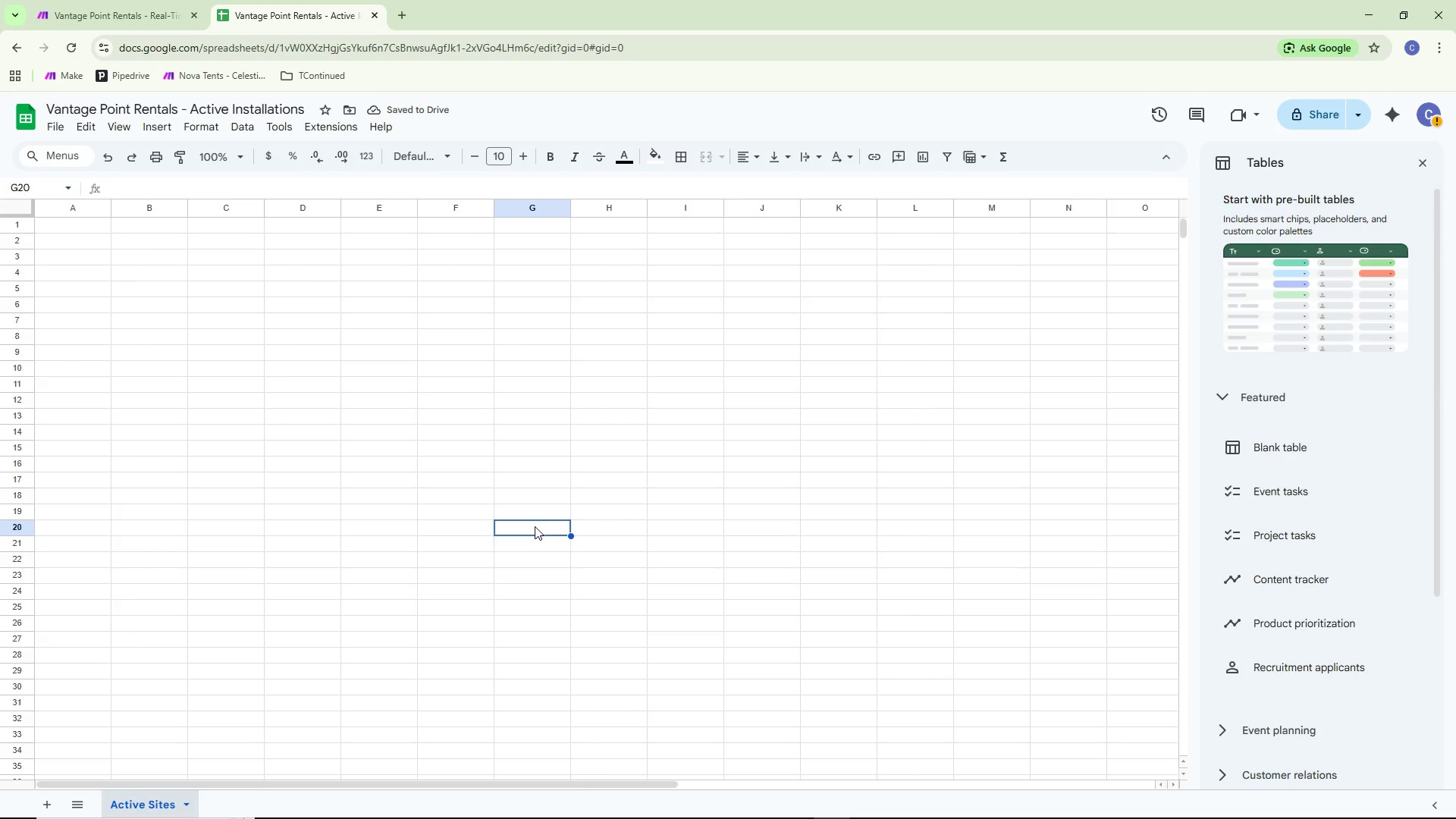 
triple_click([529, 545])
 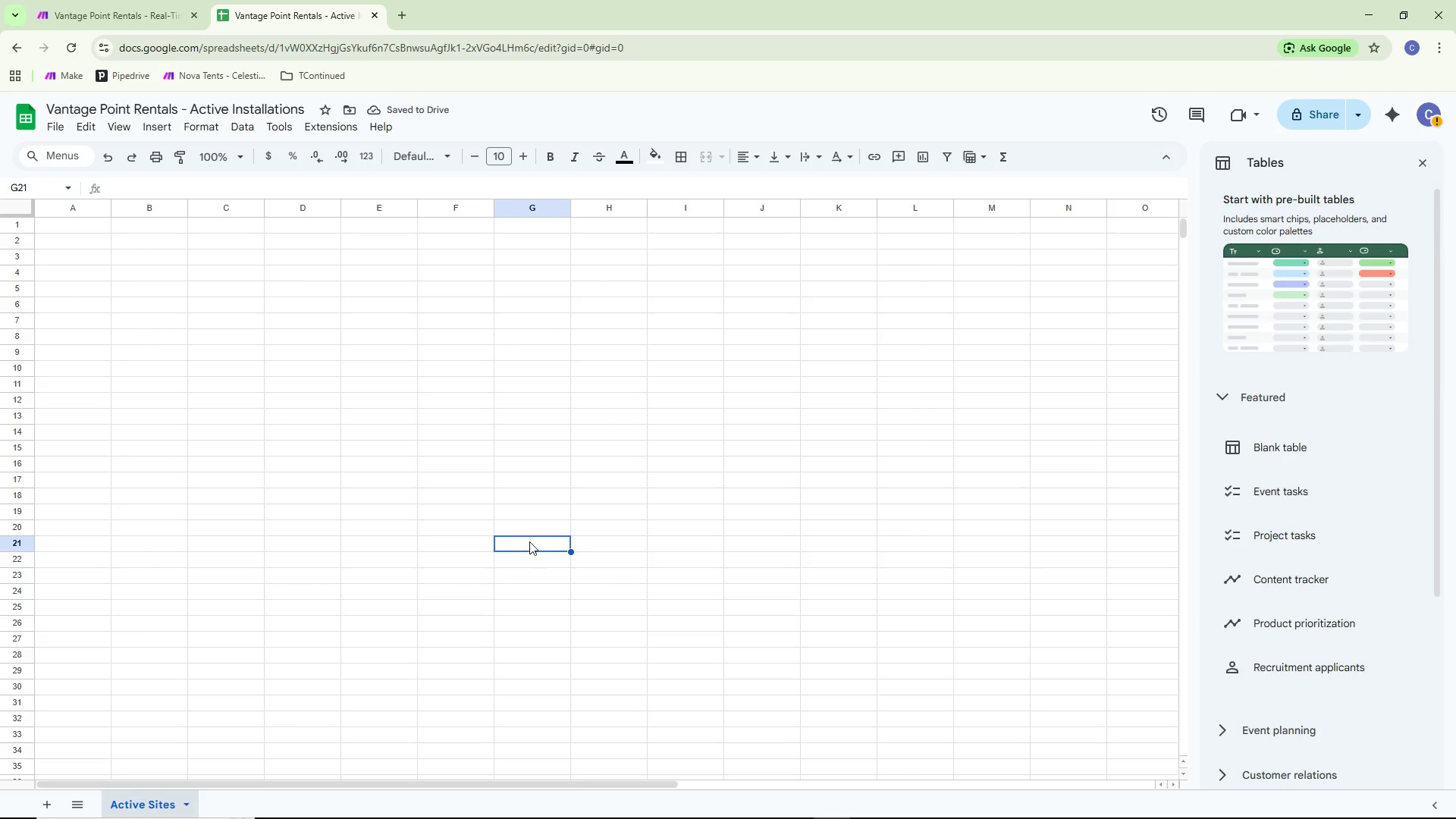 
triple_click([531, 529])
 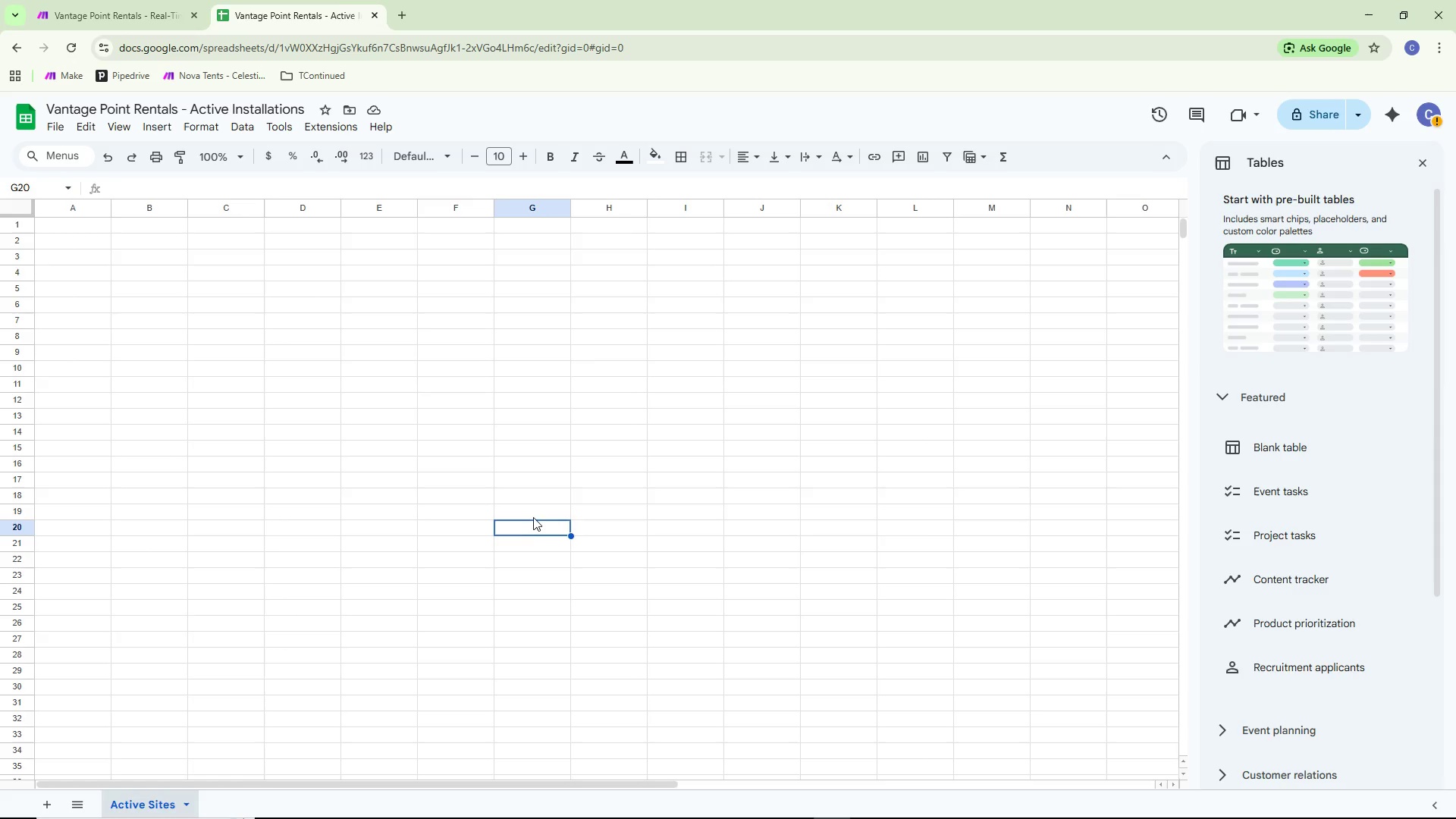 
left_click([535, 510])
 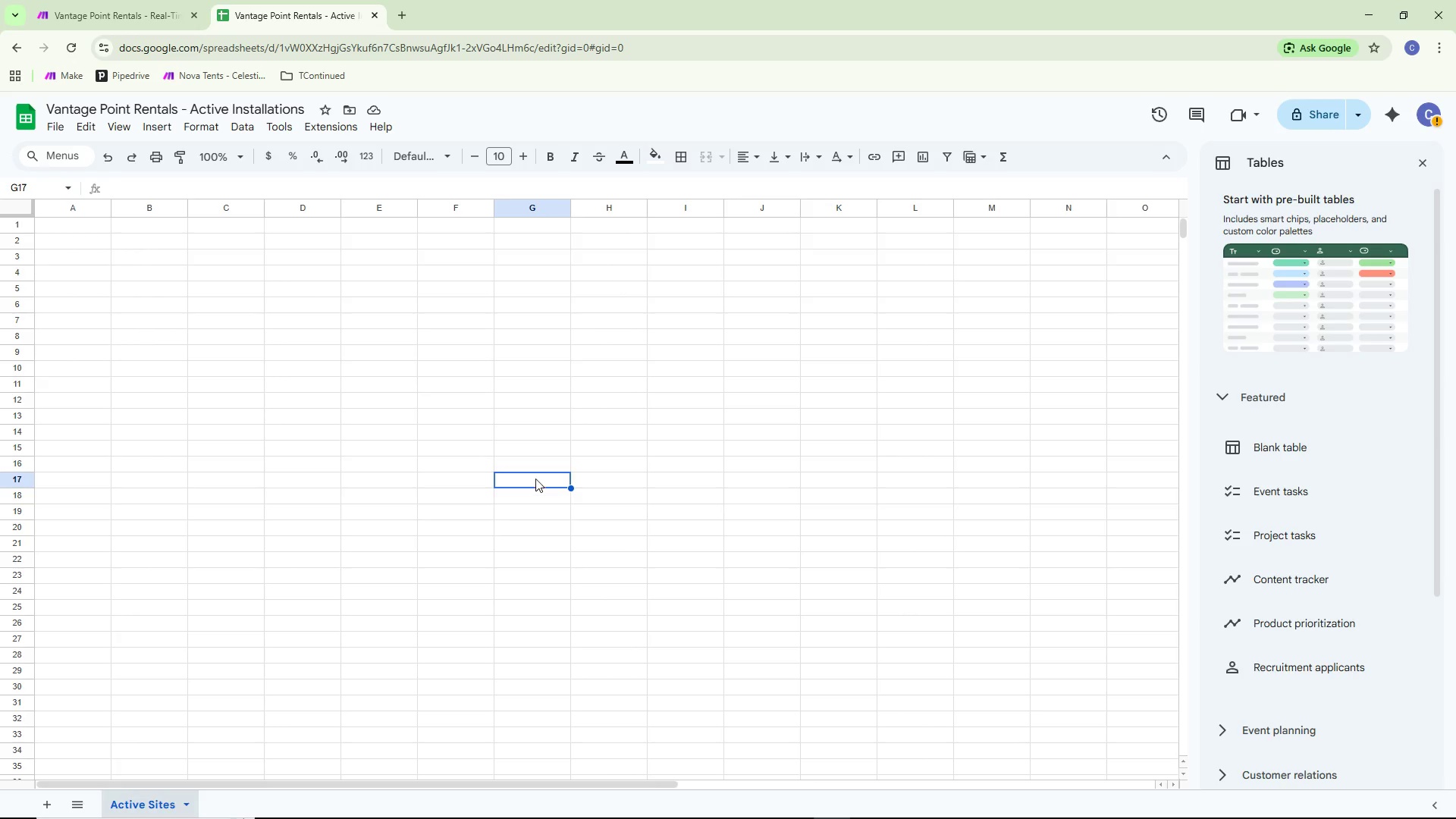 
triple_click([538, 469])
 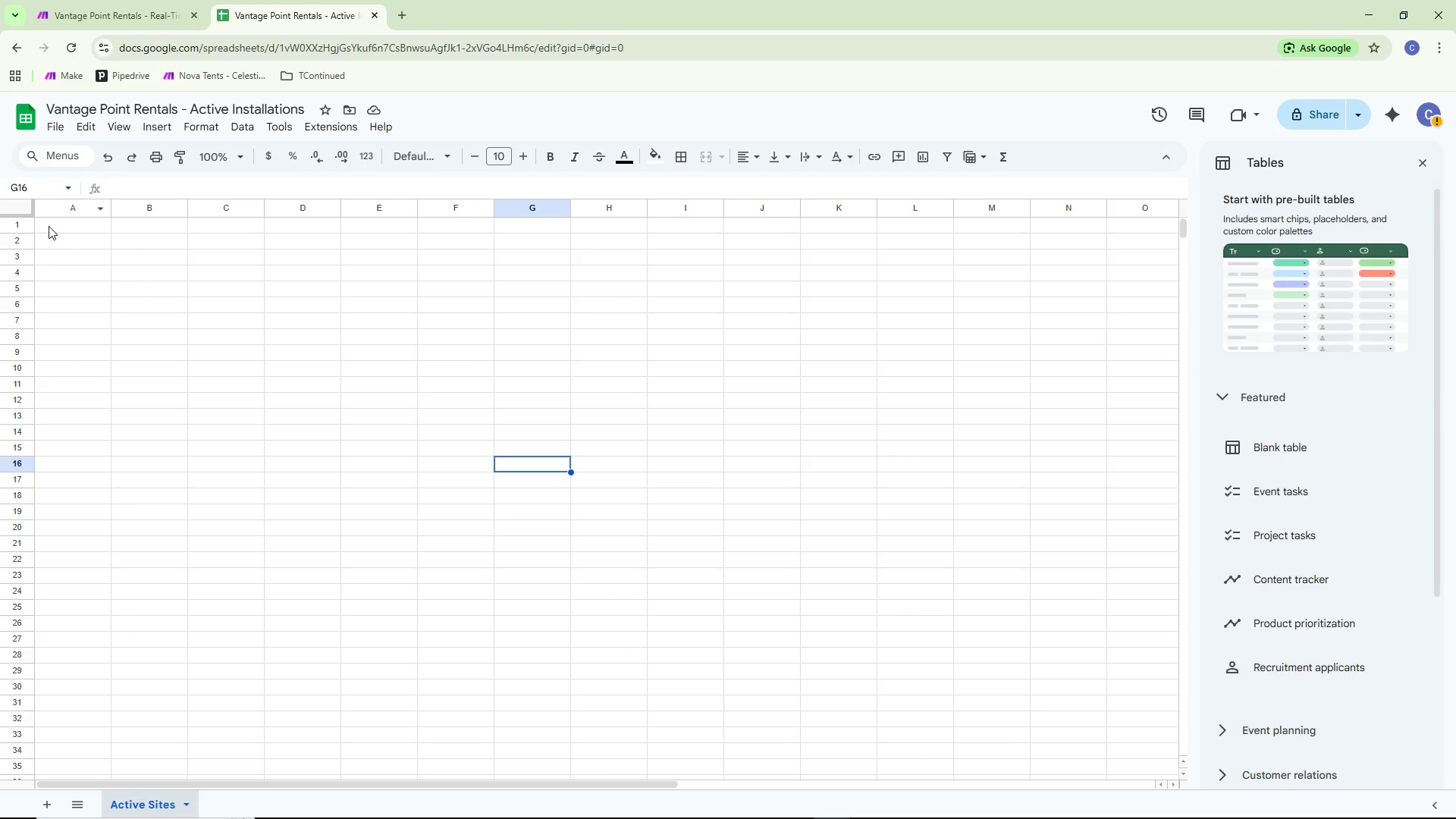 
double_click([61, 221])
 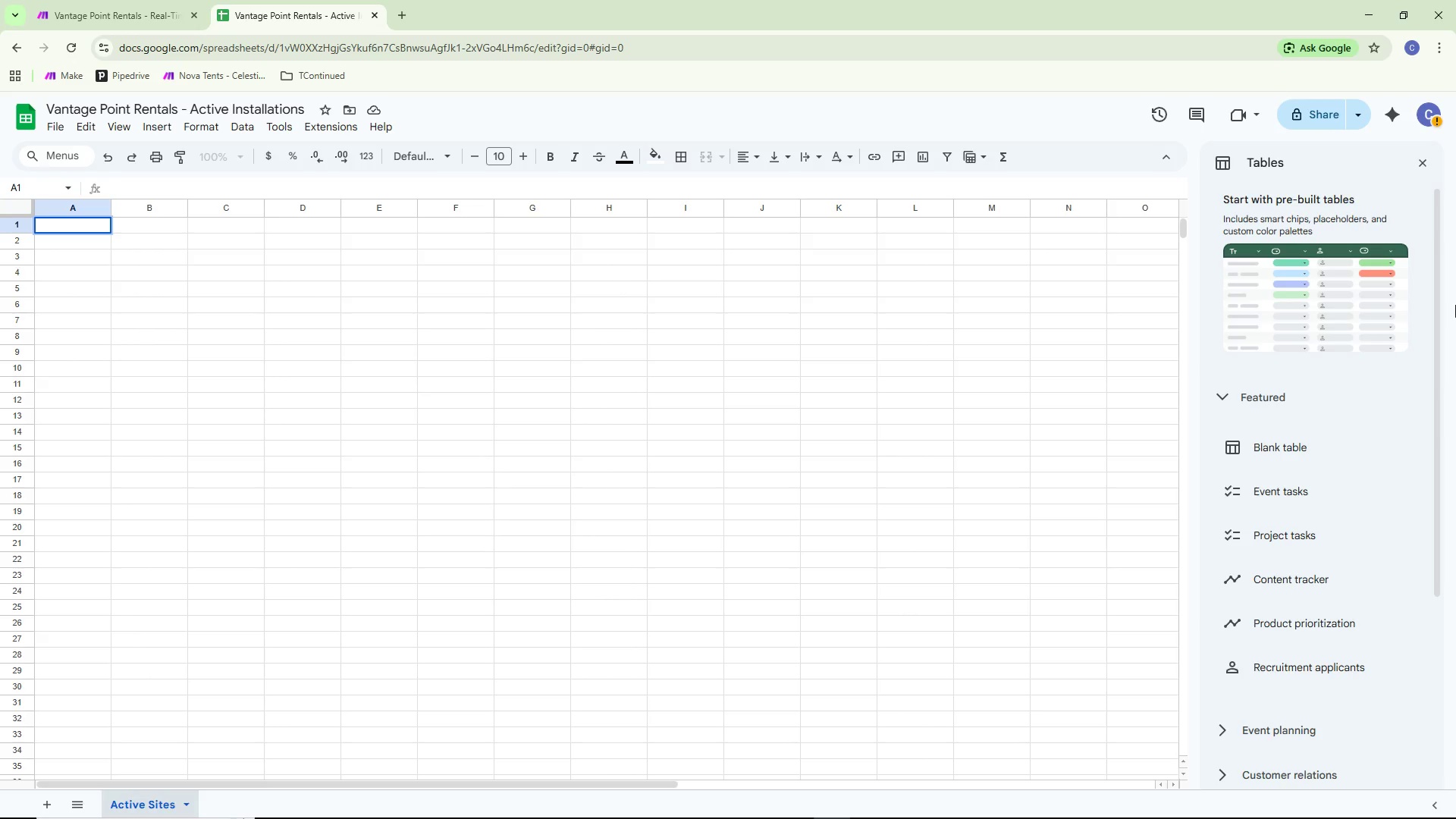 
wait(9.72)
 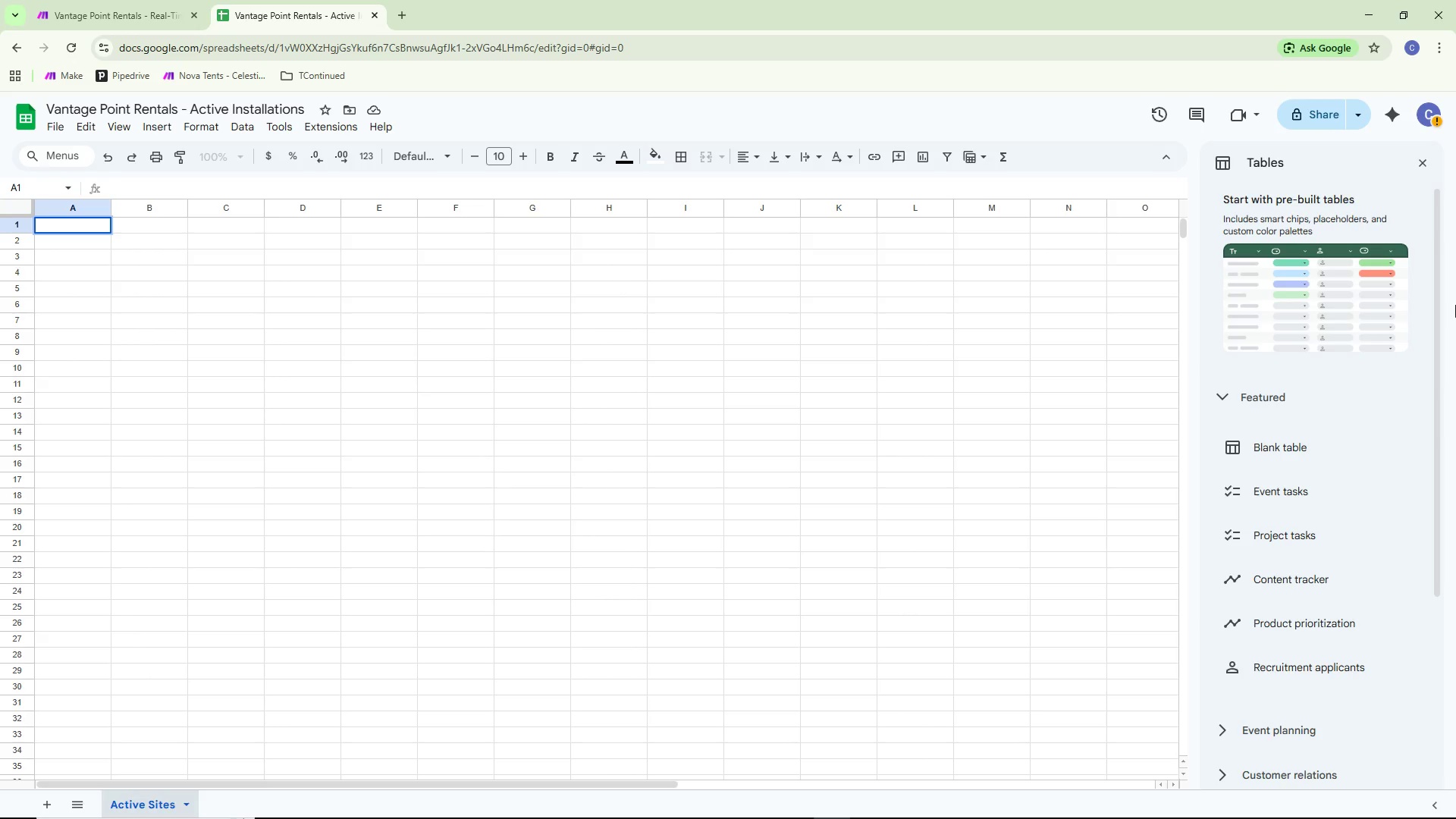 
type(Site_Id)
key(Backspace)
type(d)
key(Backspace)
type(D )
 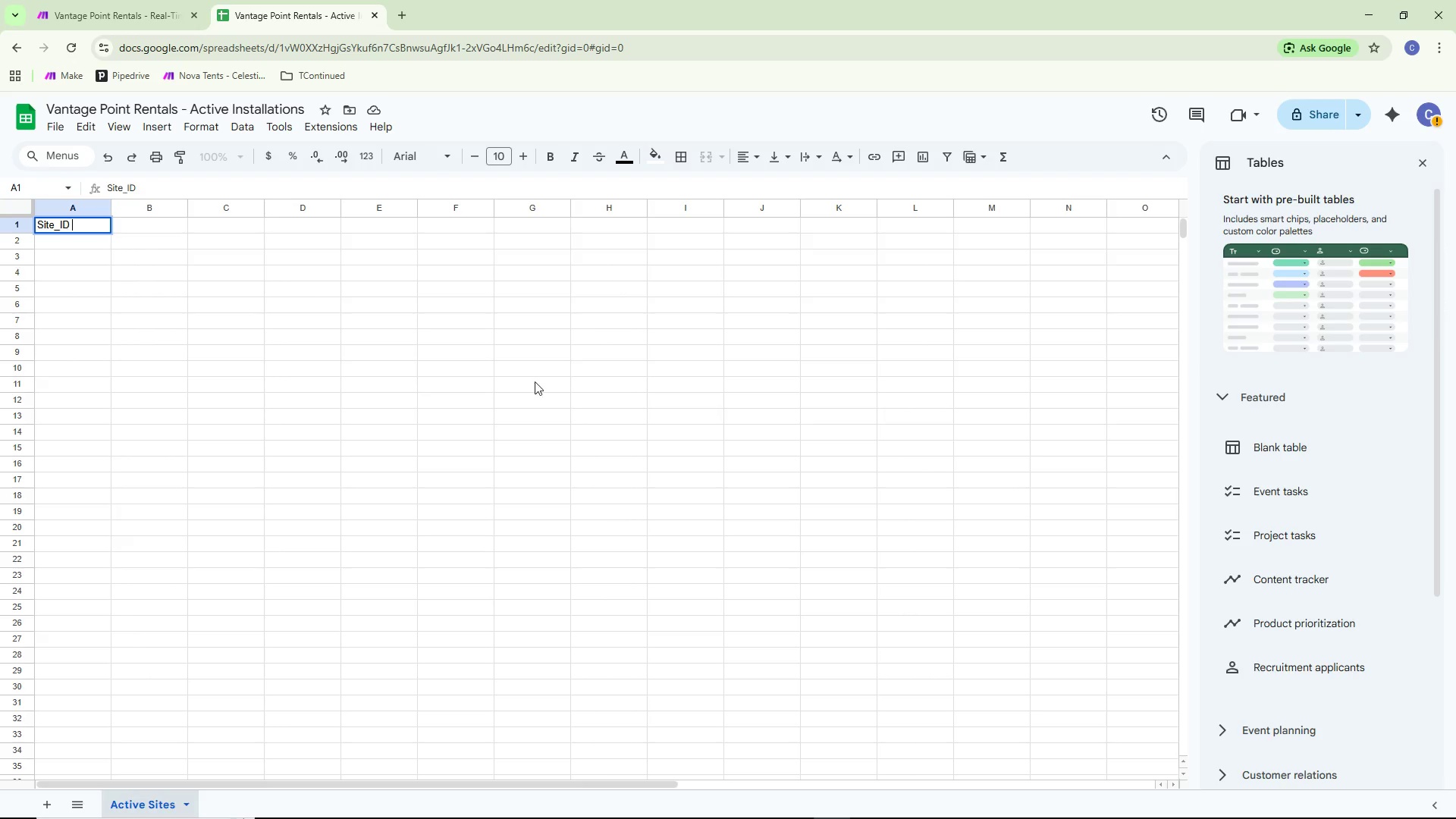 
double_click([135, 221])
 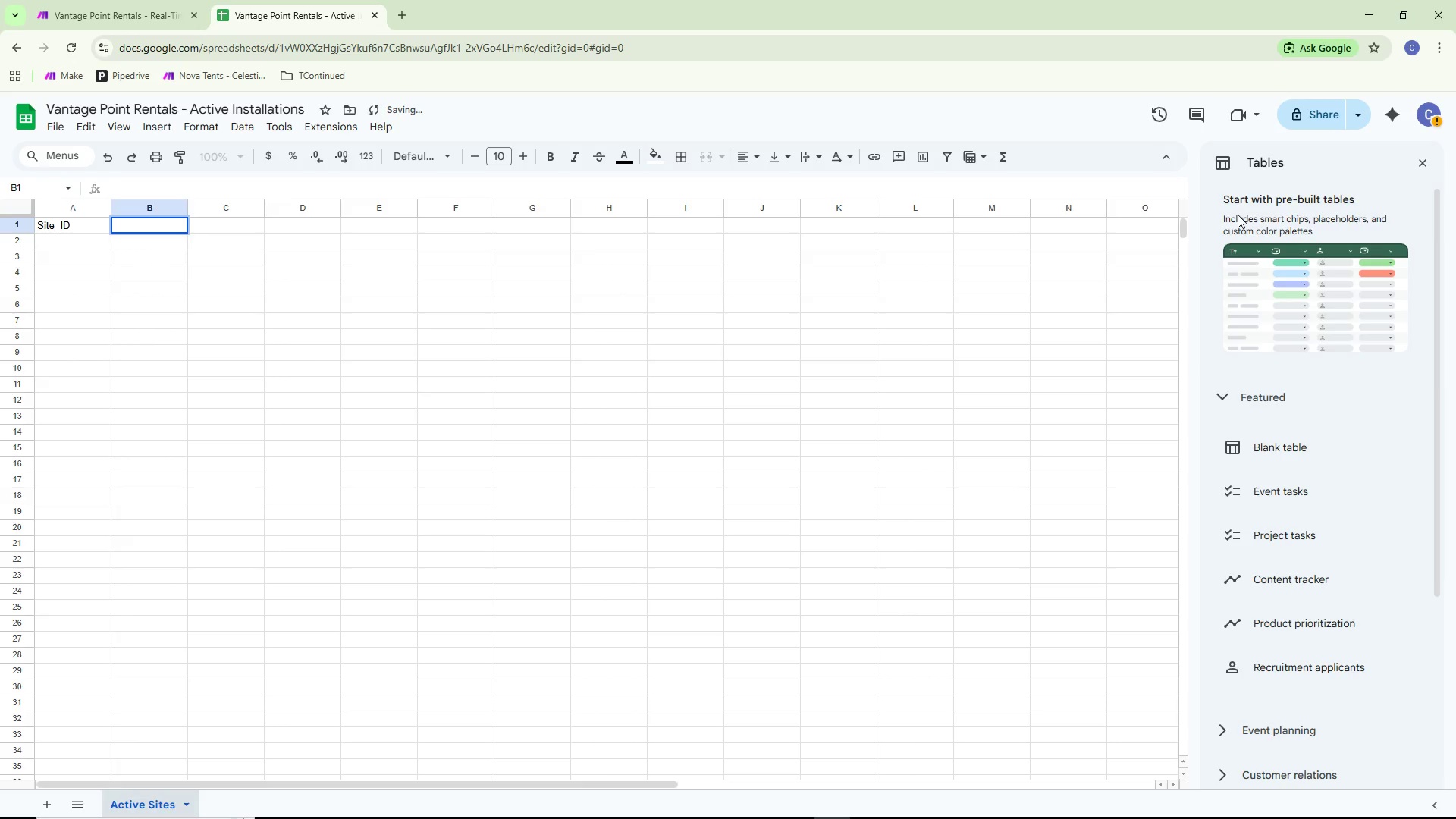 
type(Site_Name)
 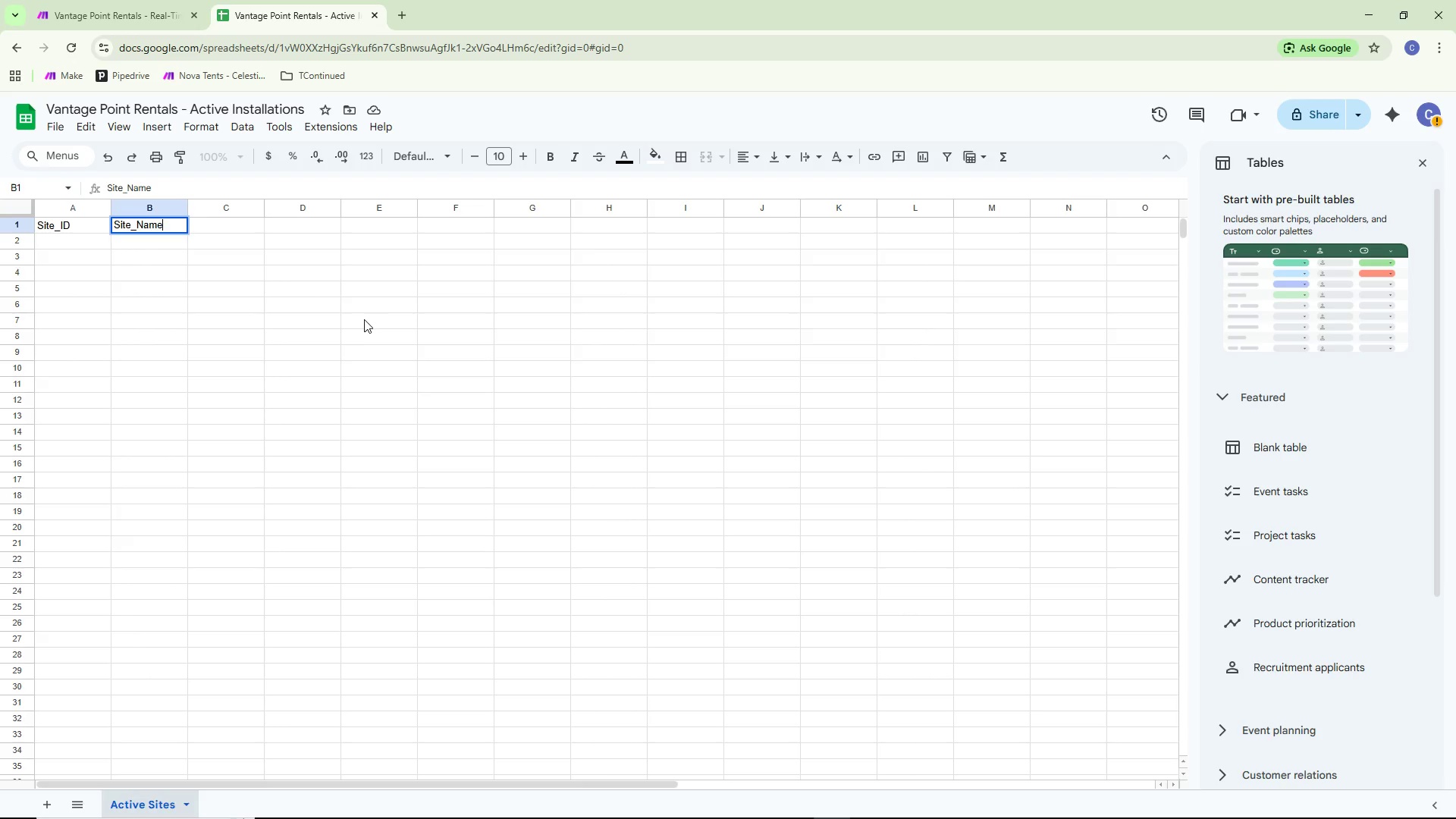 
left_click([344, 301])
 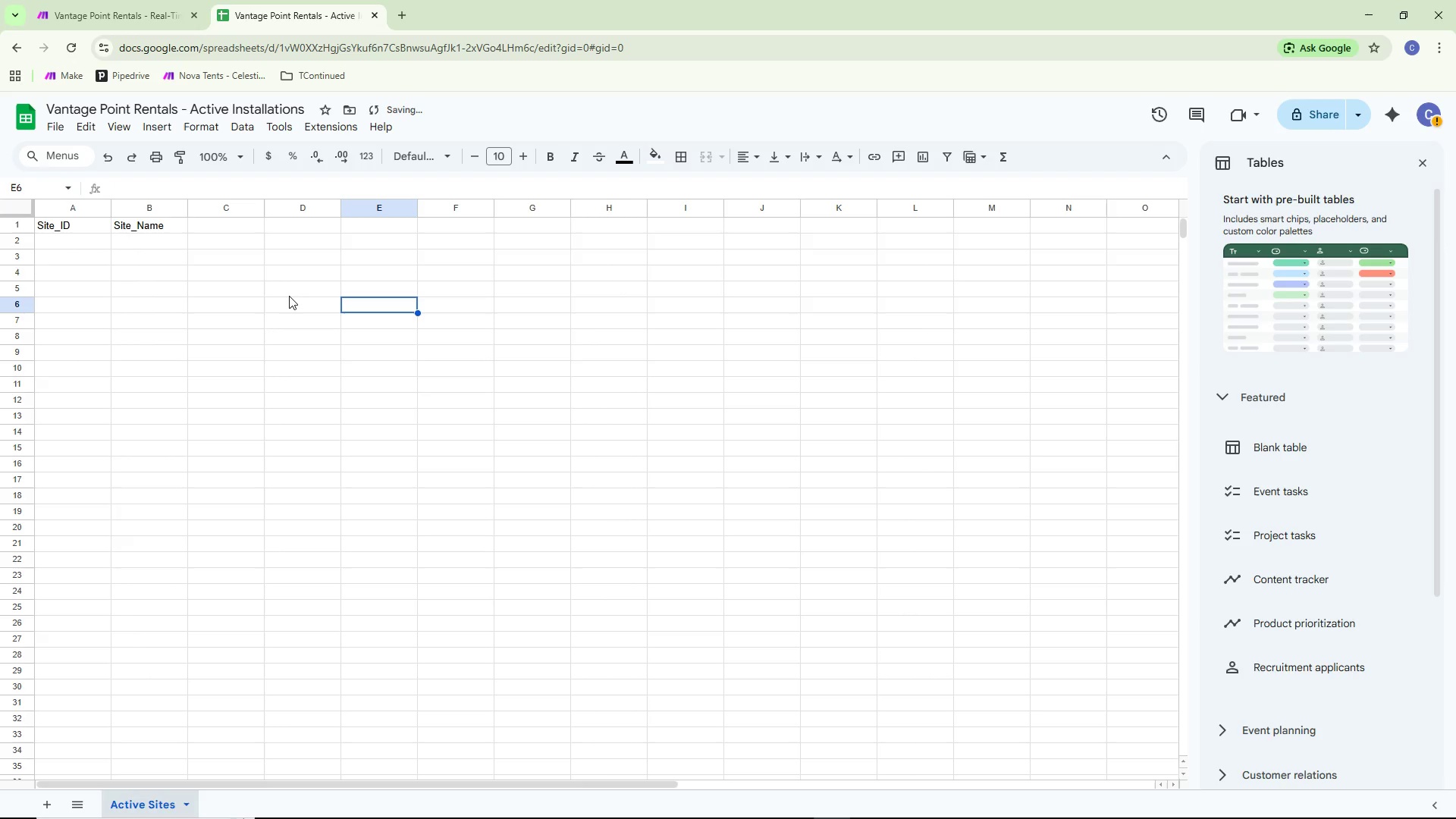 
key(Alt+AltLeft)
 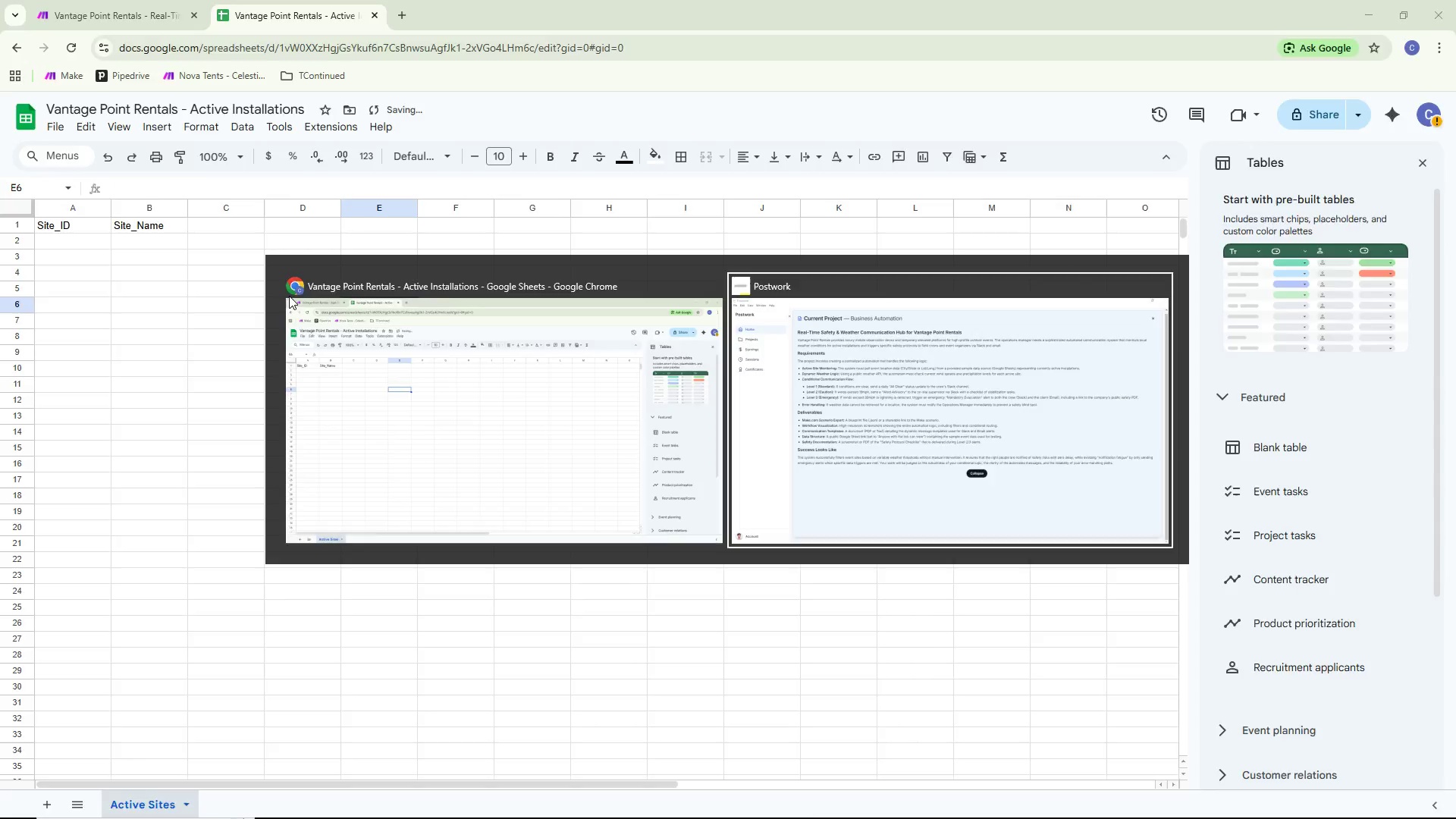 
key(Alt+Tab)